 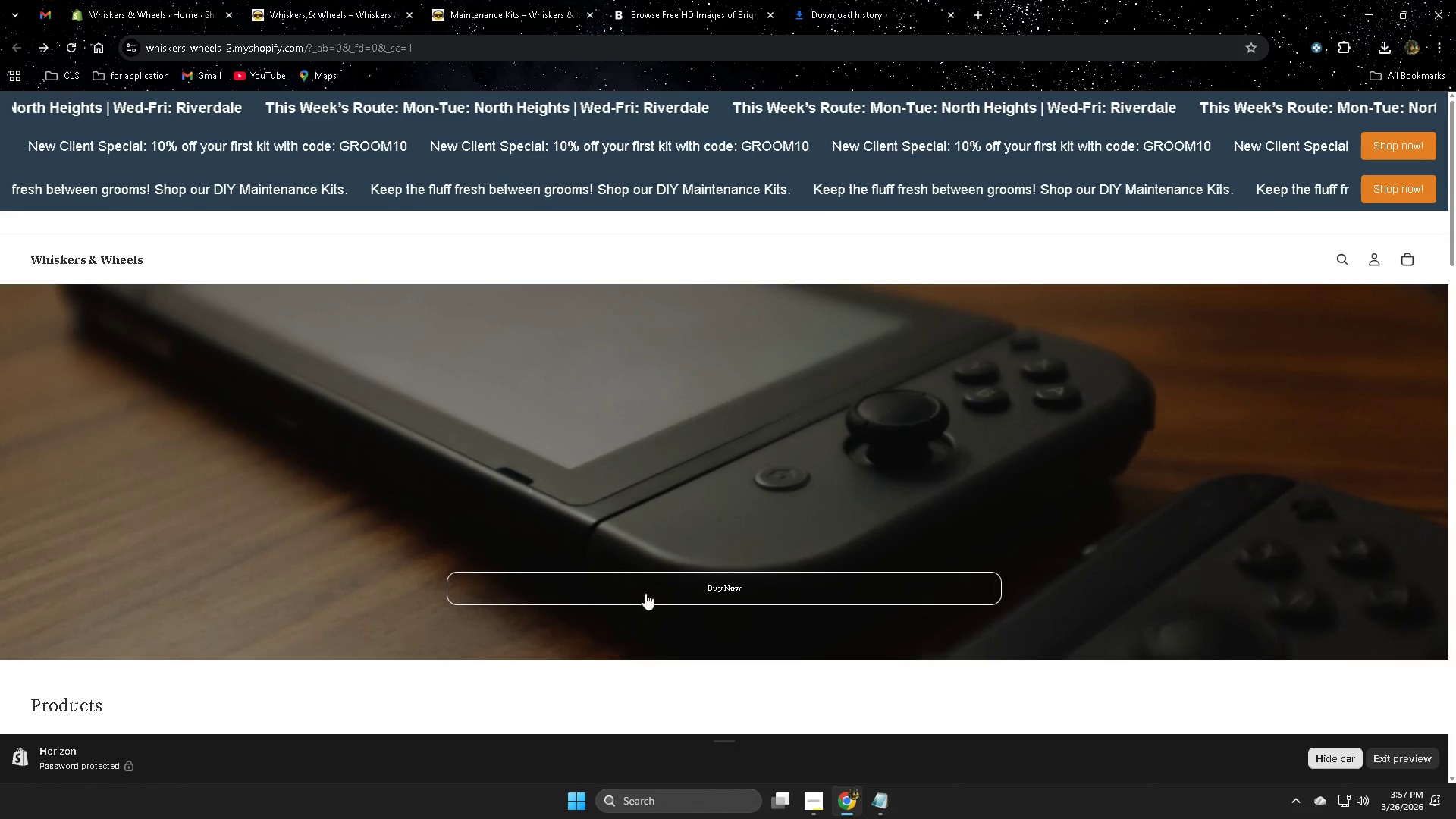 
scroll: coordinate [657, 645], scroll_direction: down, amount: 1.0
 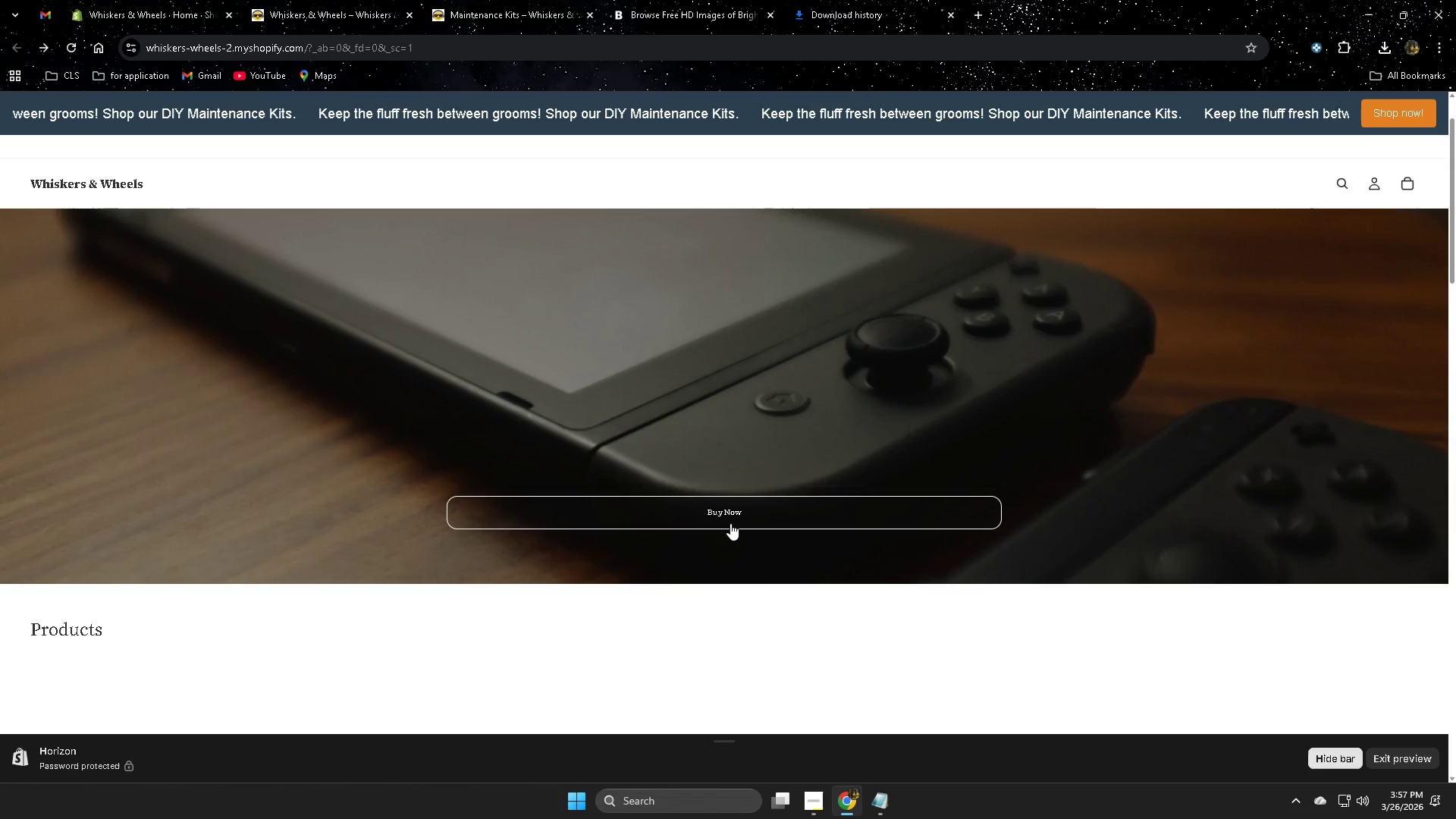 
left_click([731, 519])
 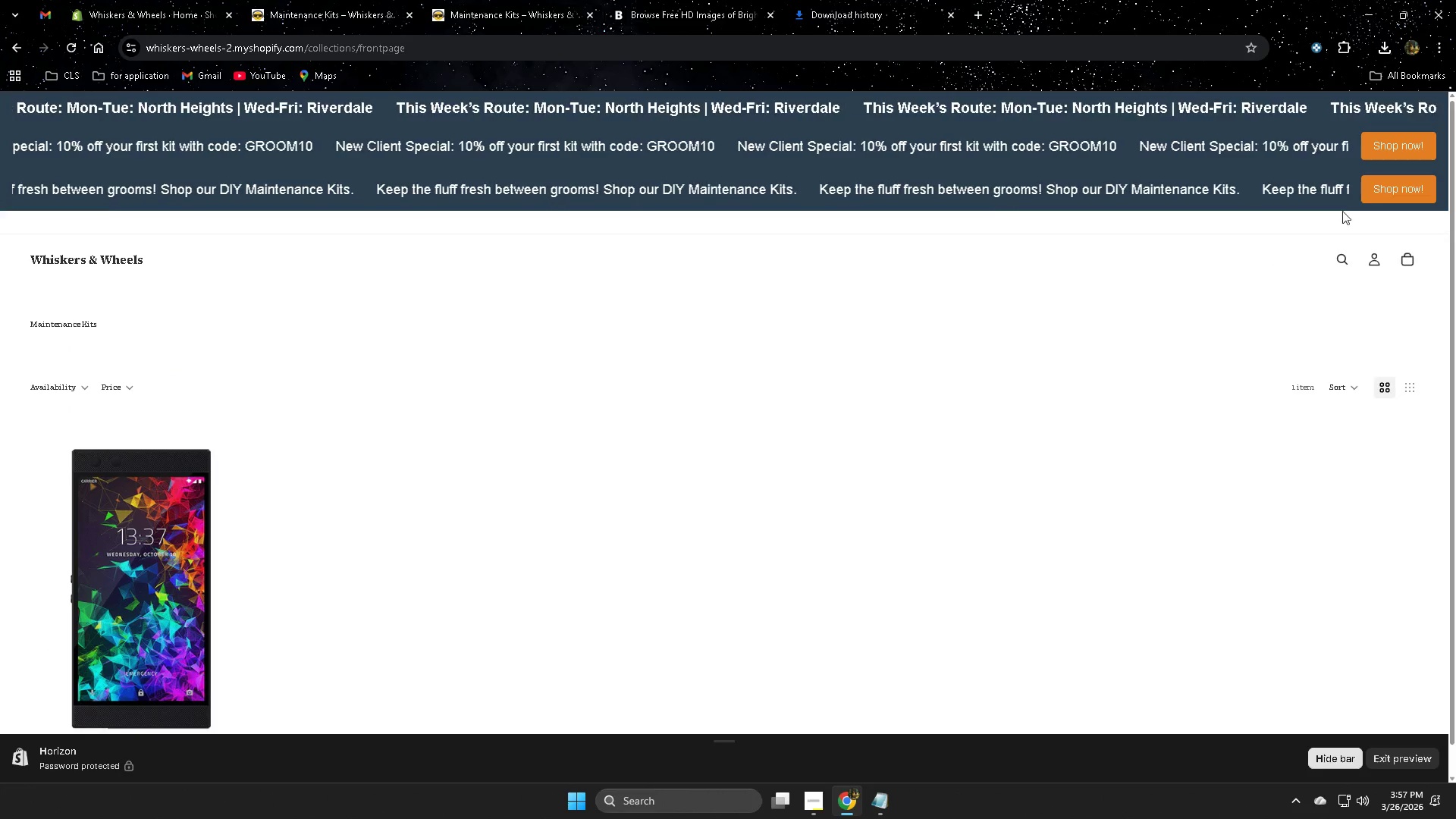 
left_click([1393, 152])
 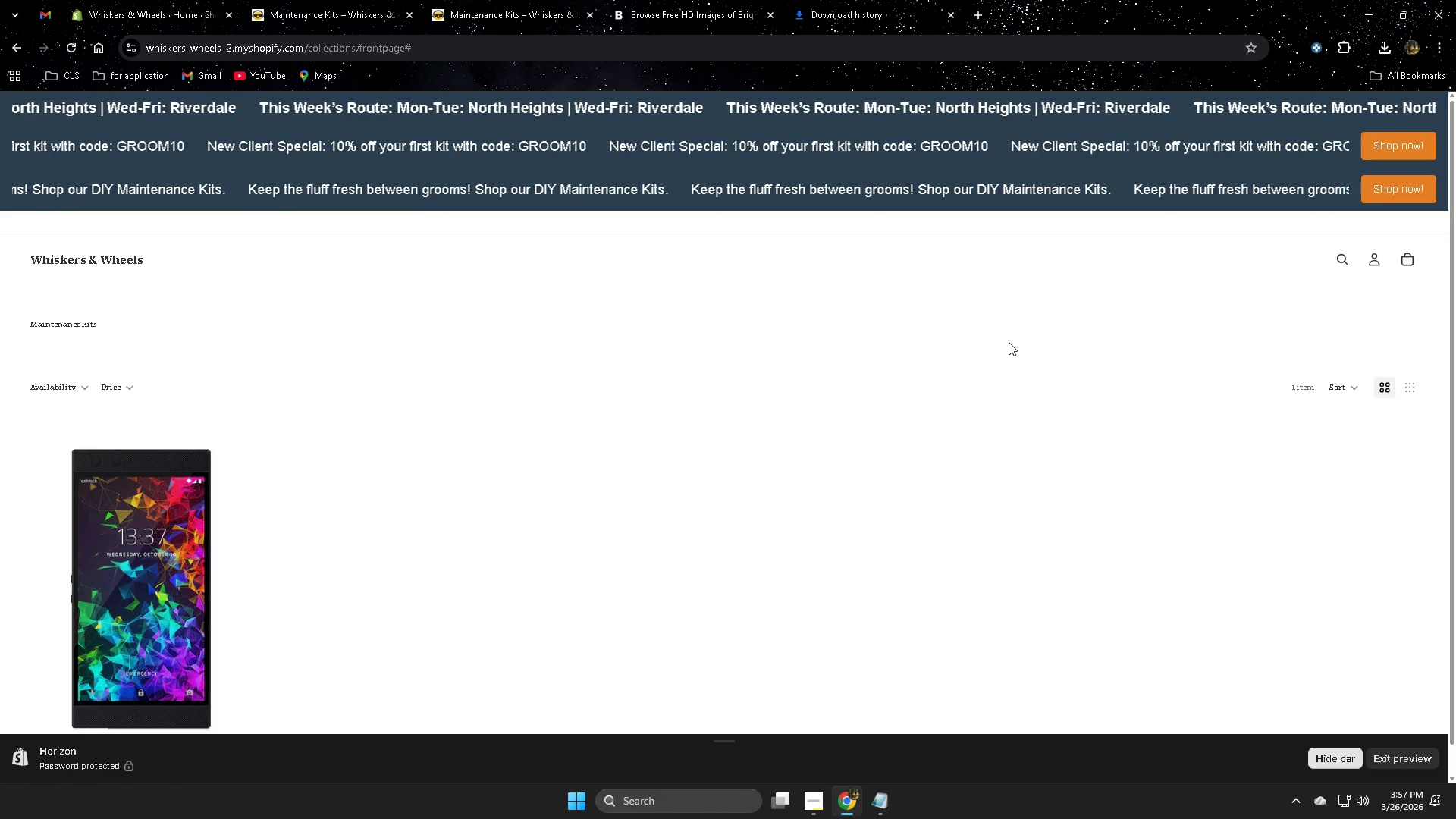 
left_click([1381, 154])
 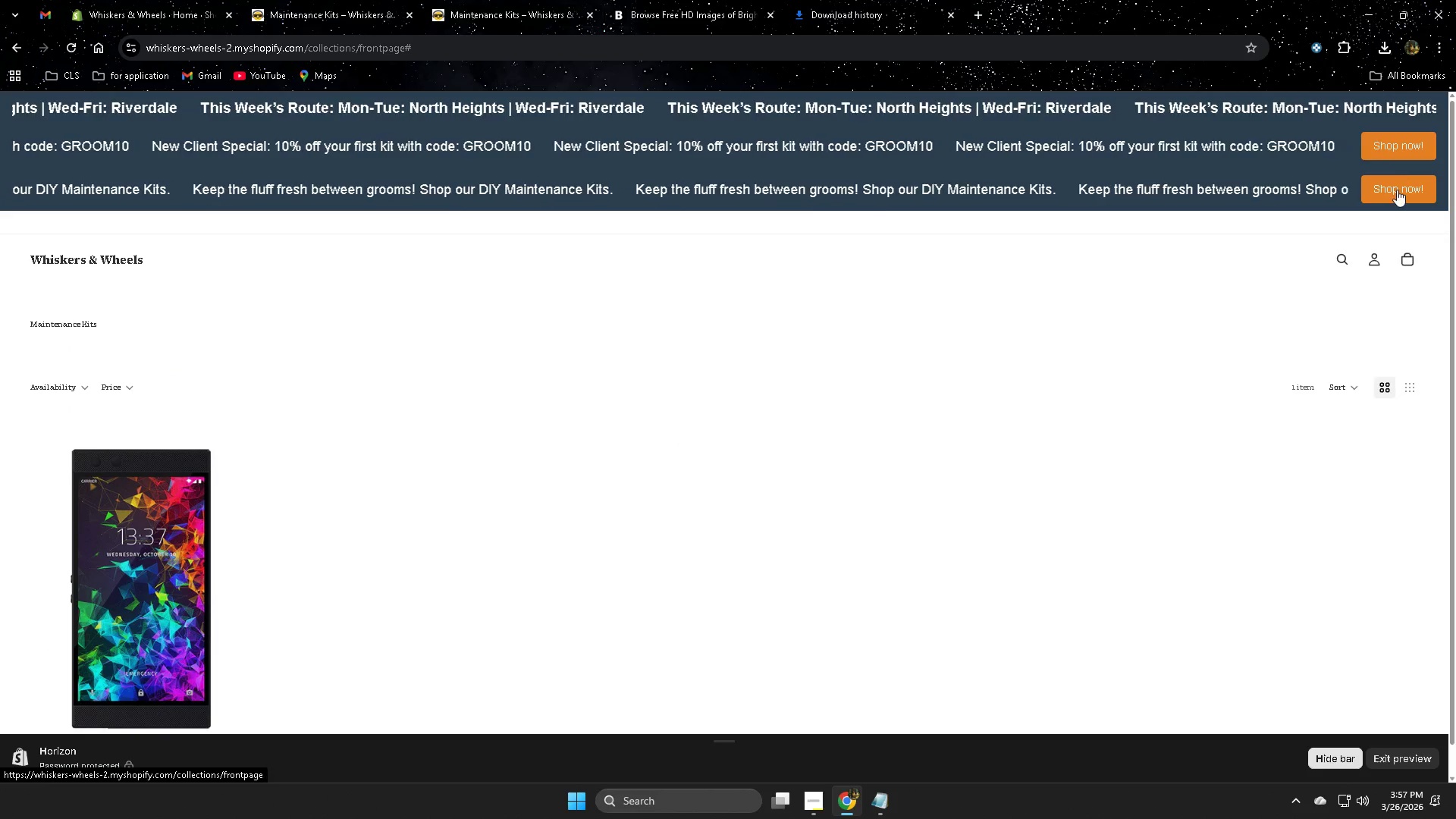 
left_click([1397, 190])
 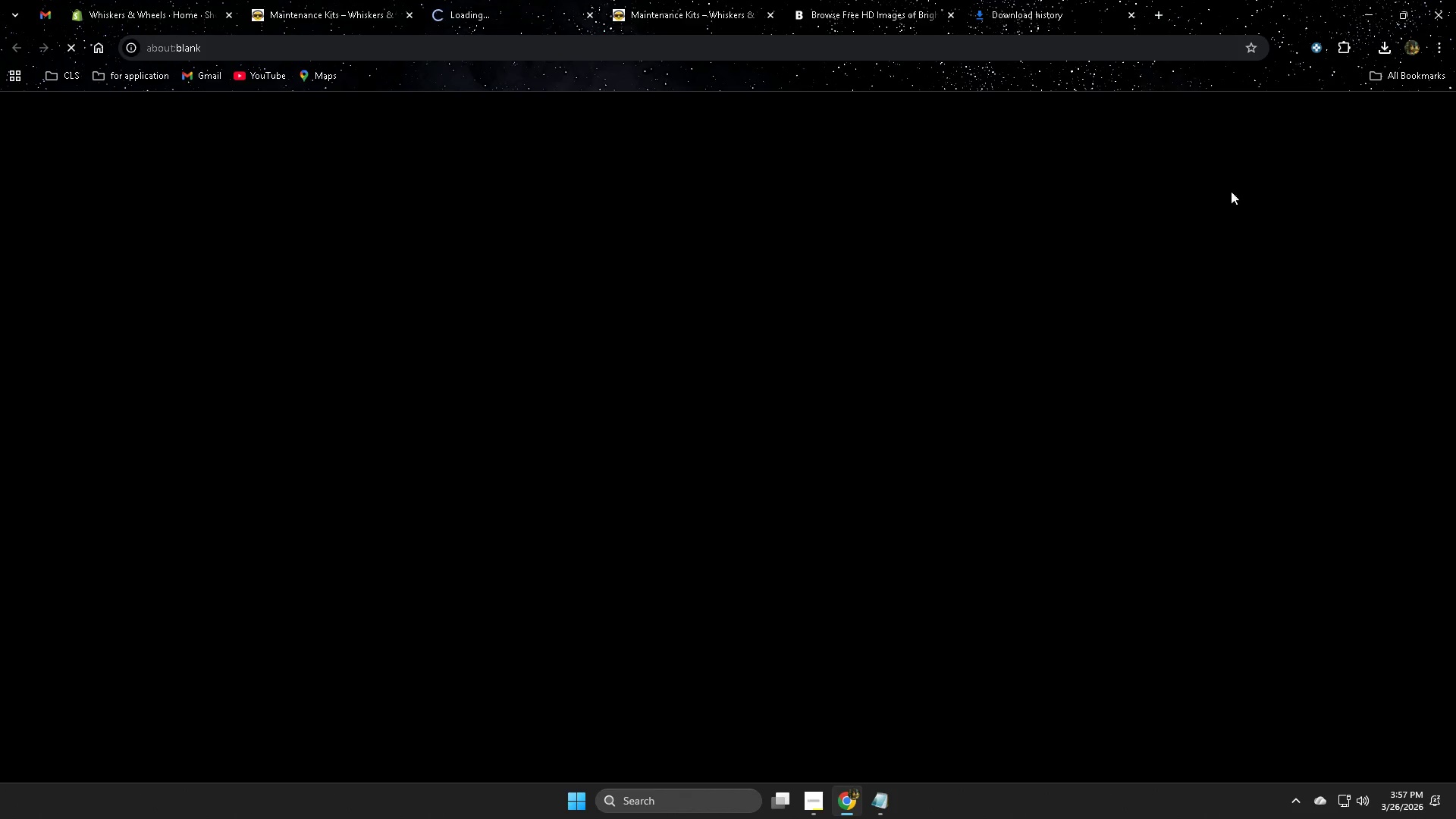 
mouse_move([245, 96])
 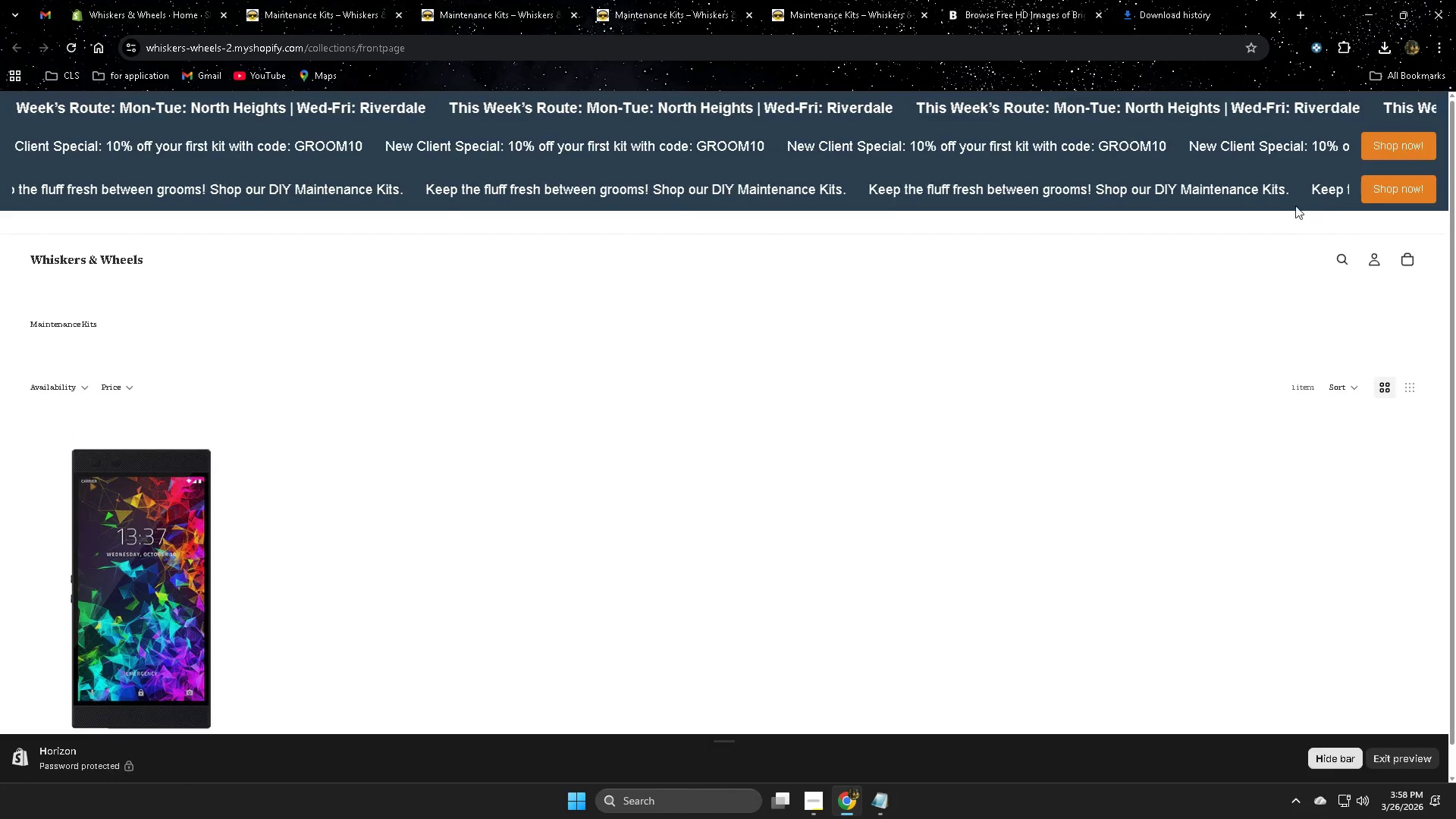 
left_click([1407, 191])
 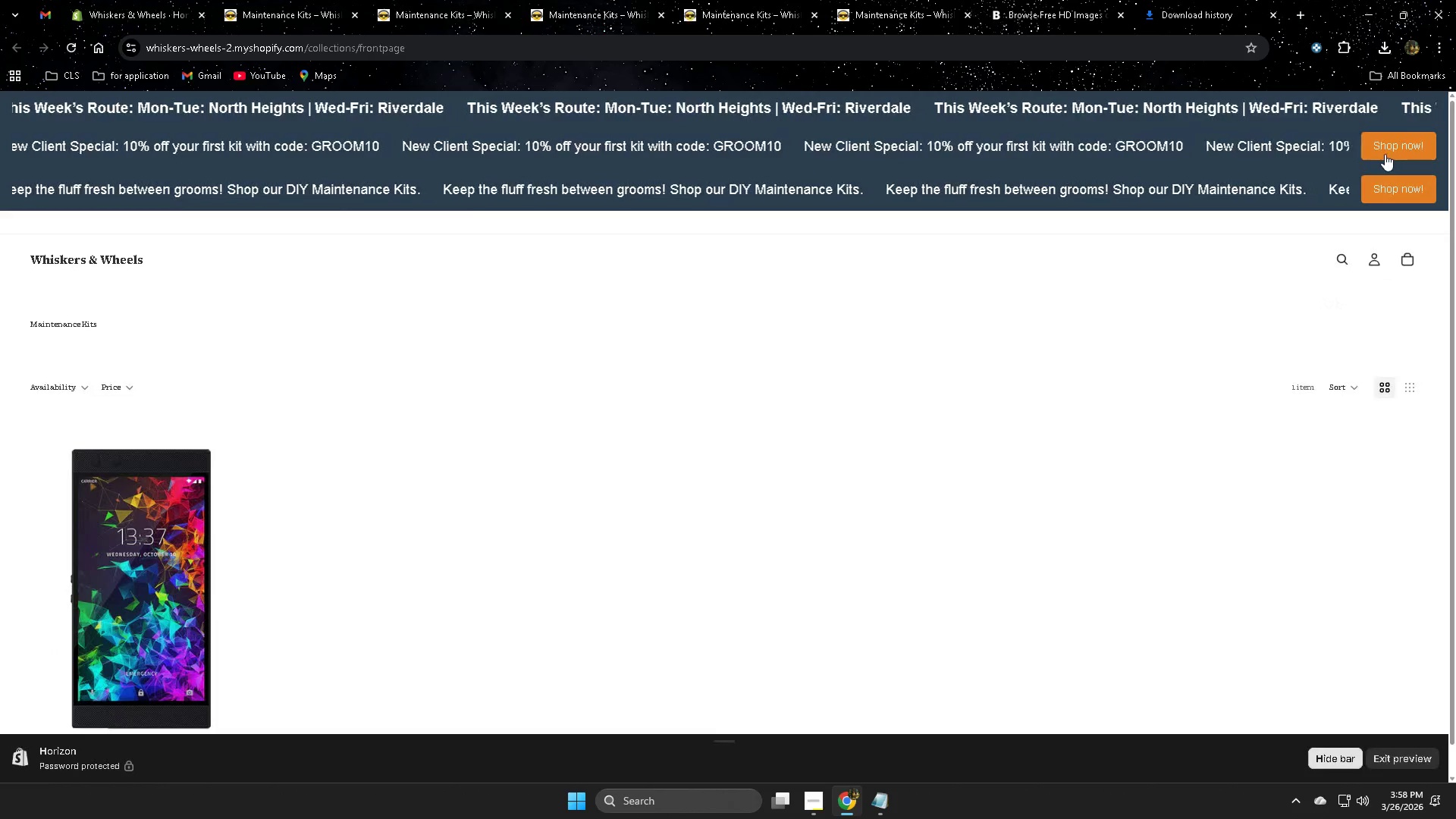 
left_click([1385, 150])
 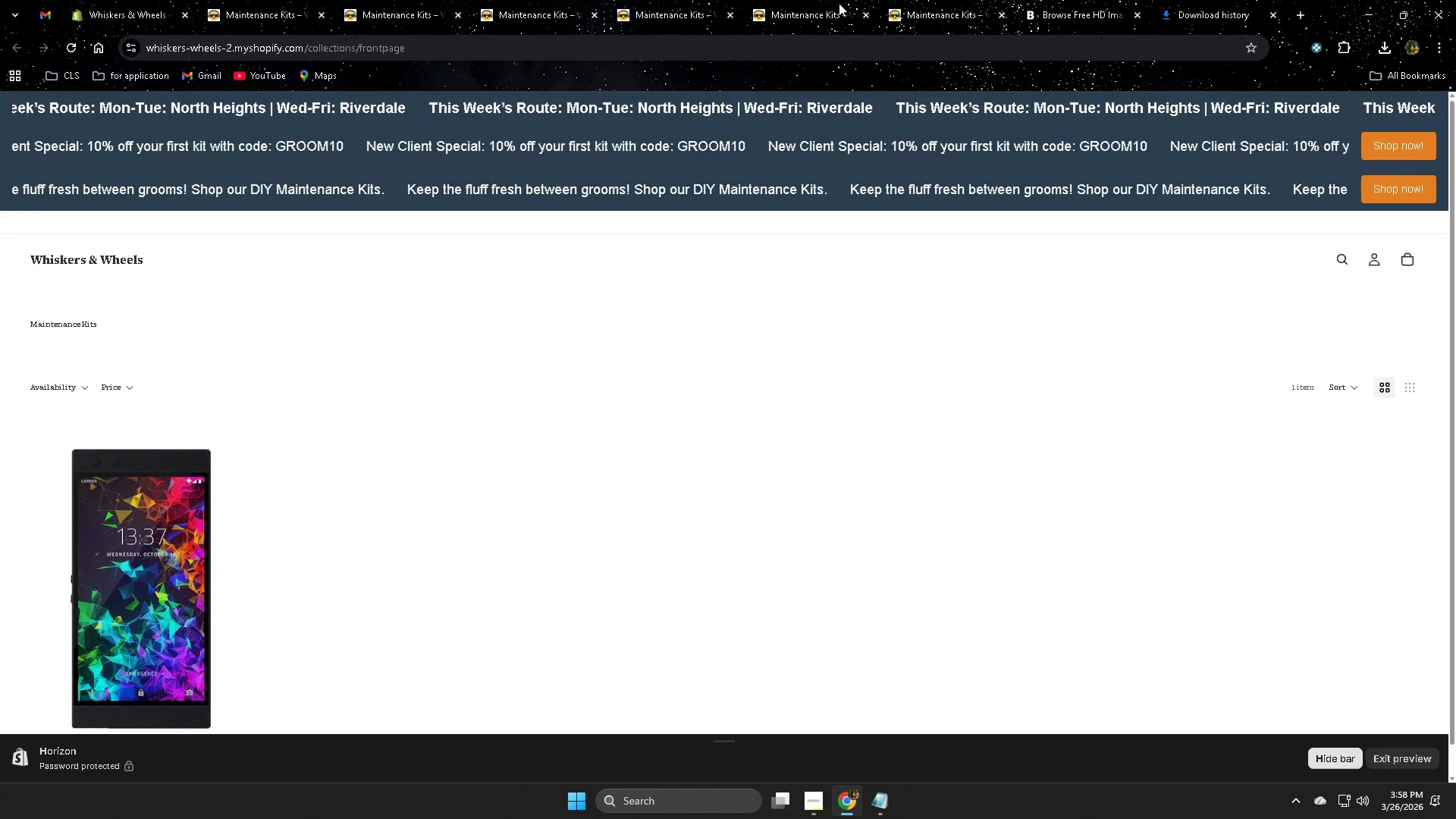 
left_click([946, 2])
 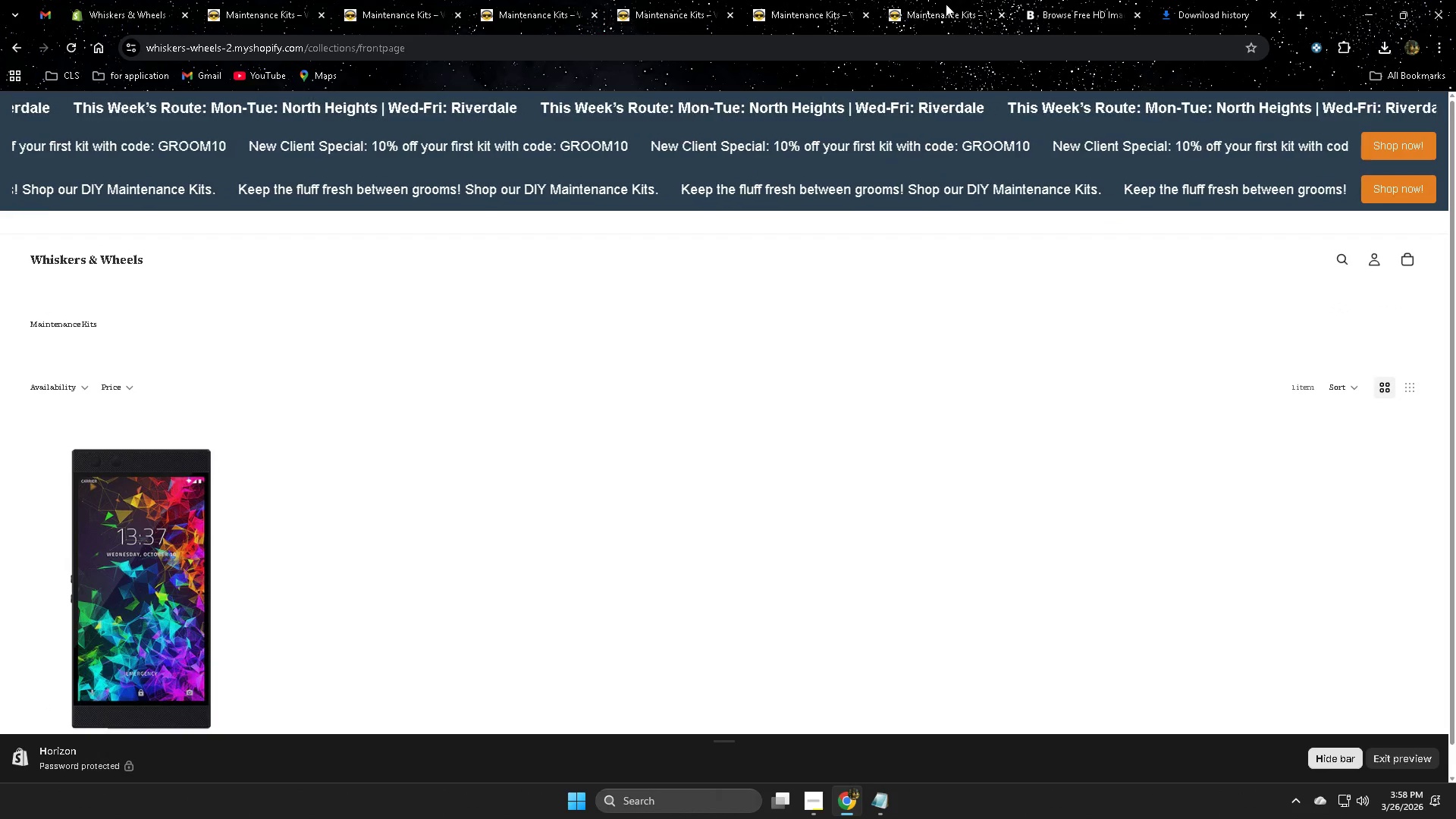 
key(Control+ControlLeft)
 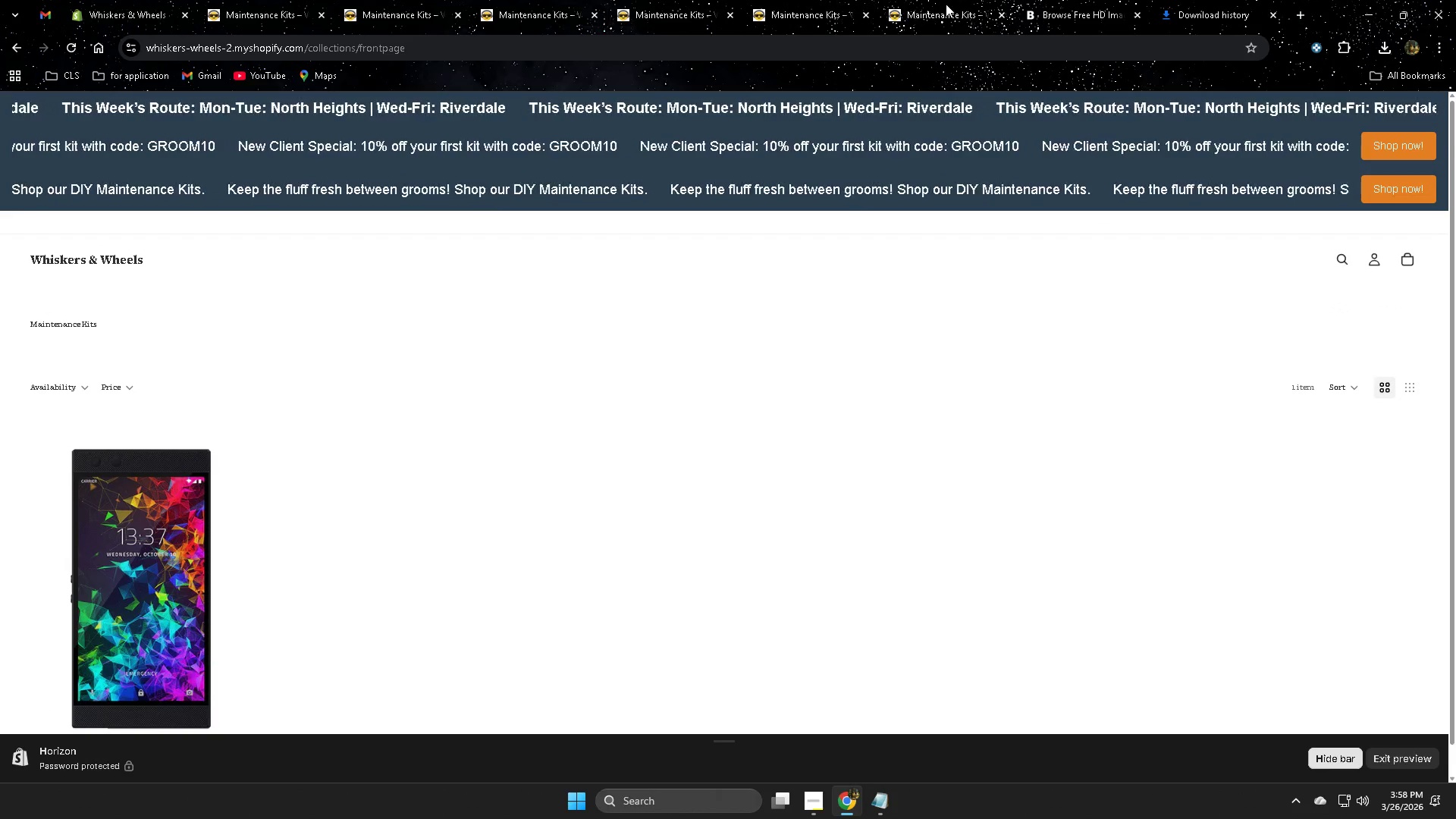 
key(Control+W)
 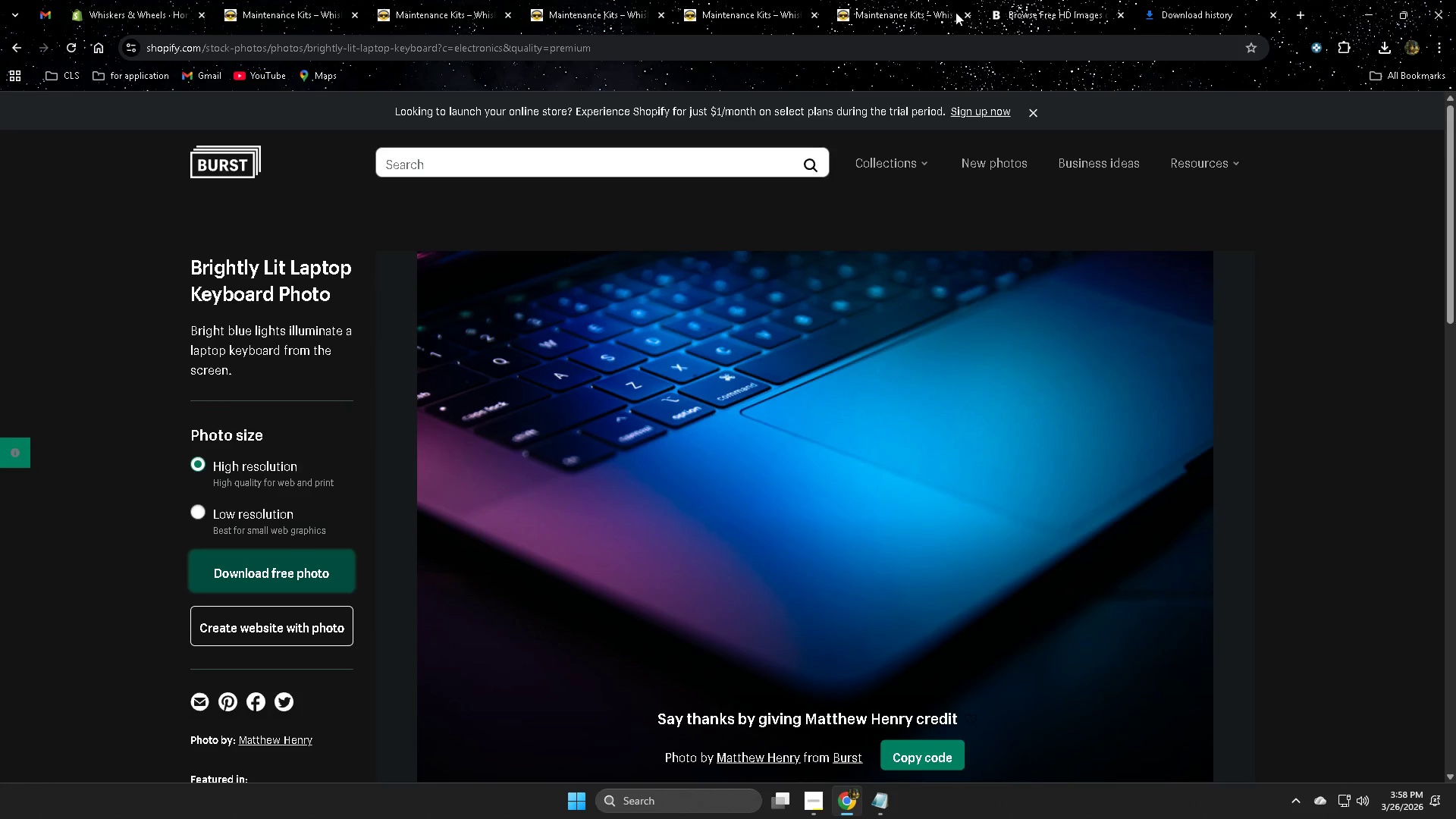 
left_click([919, 5])
 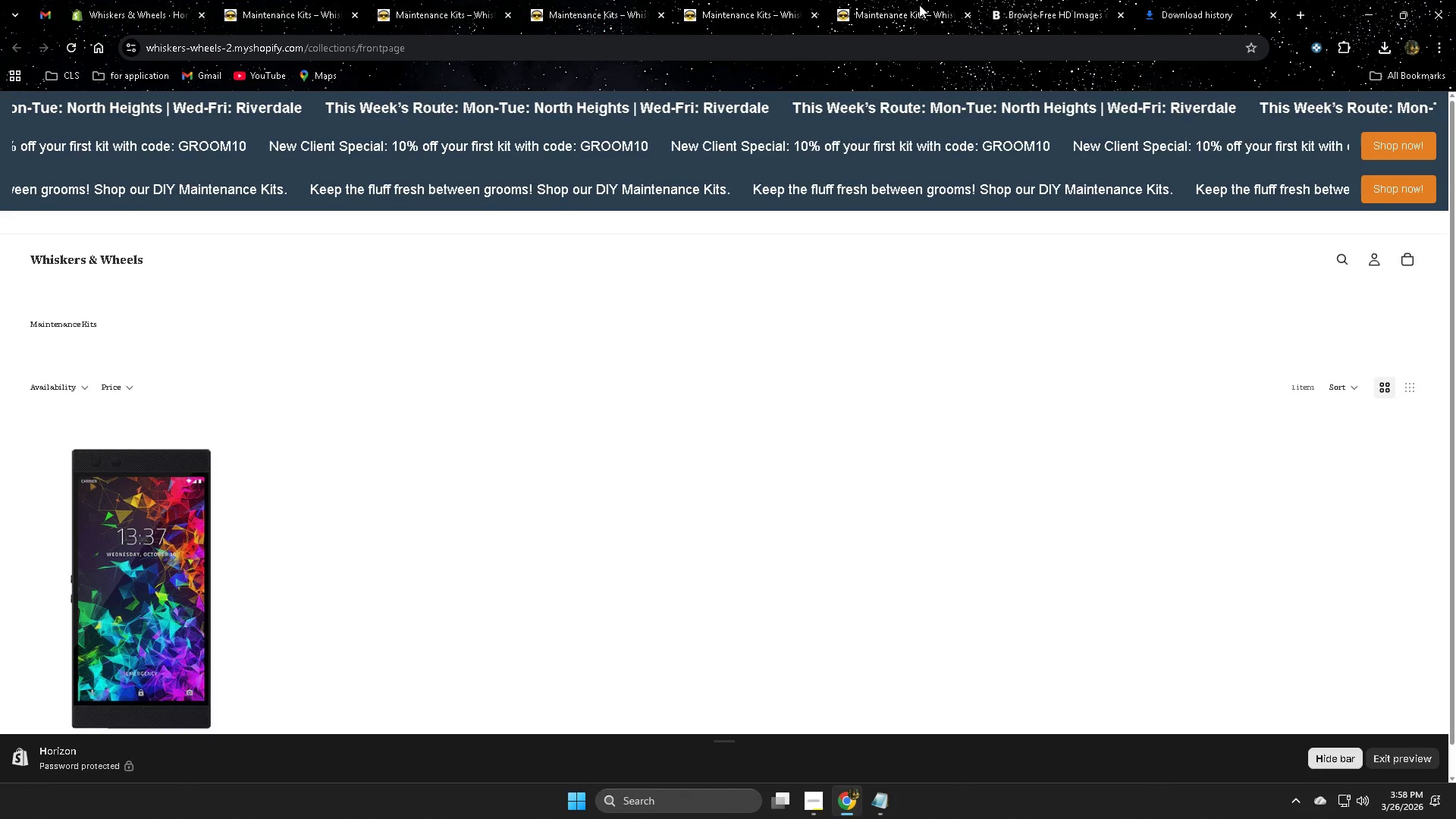 
key(Control+ControlLeft)
 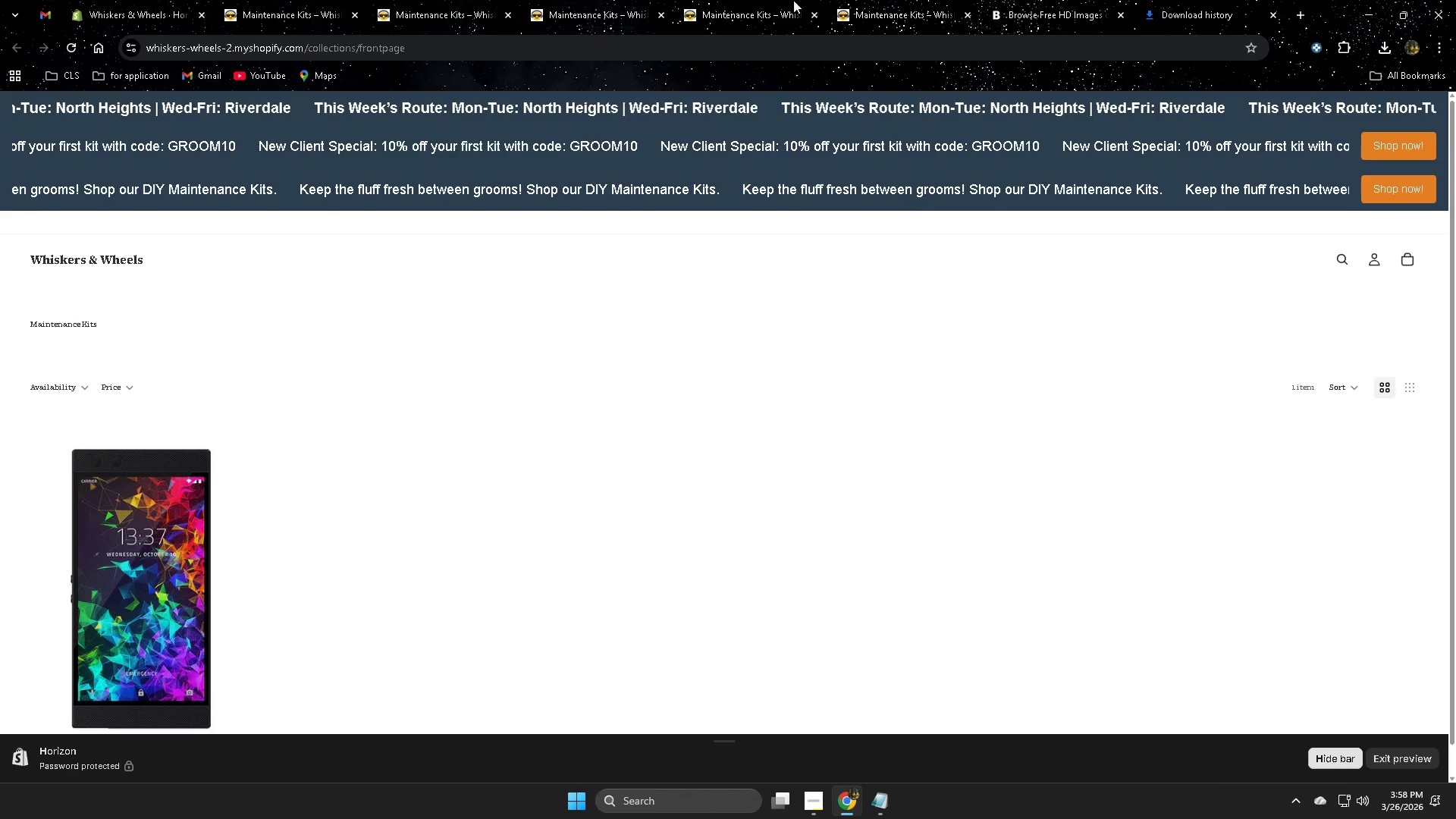 
key(Control+W)
 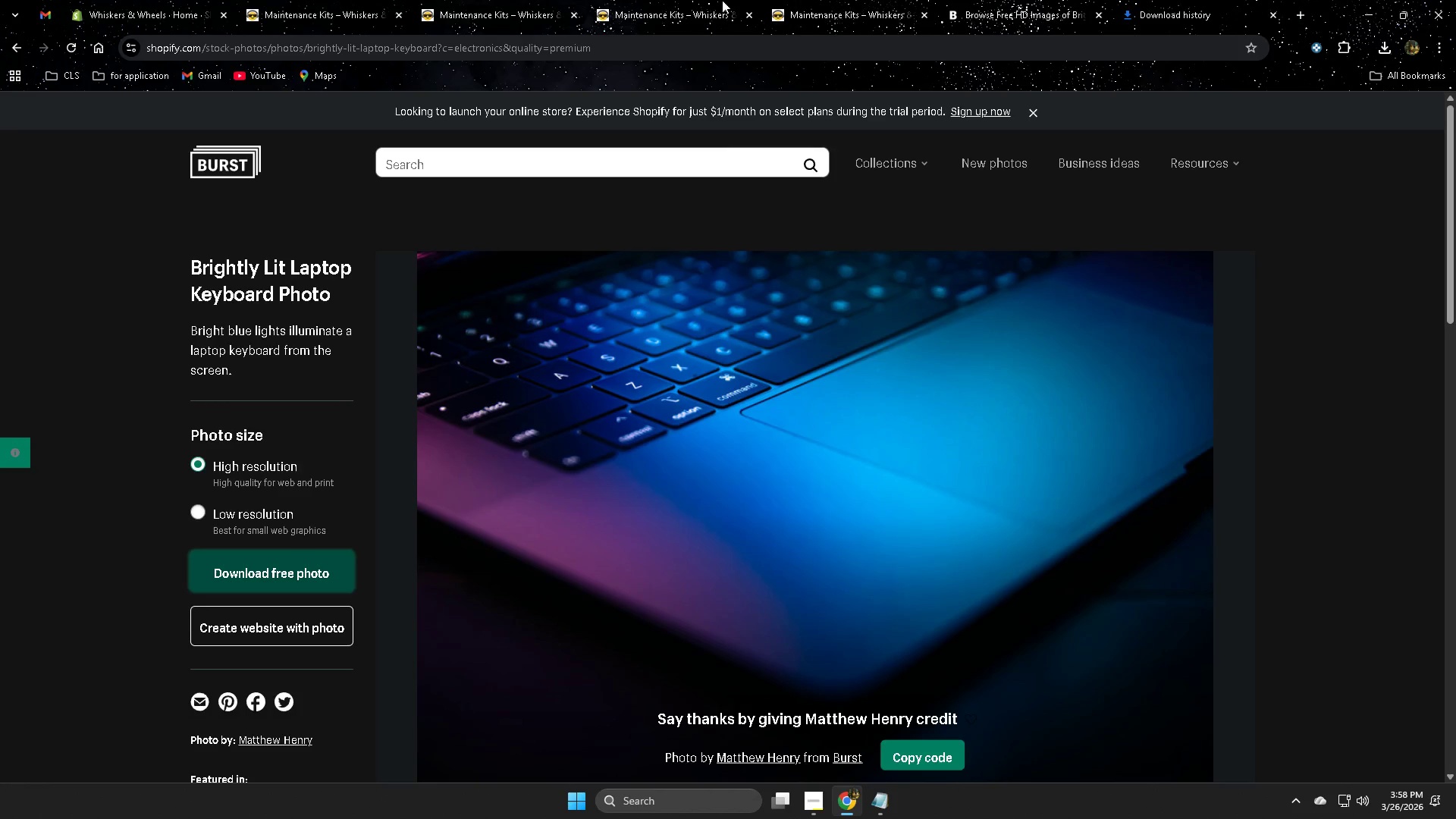 
left_click([690, 0])
 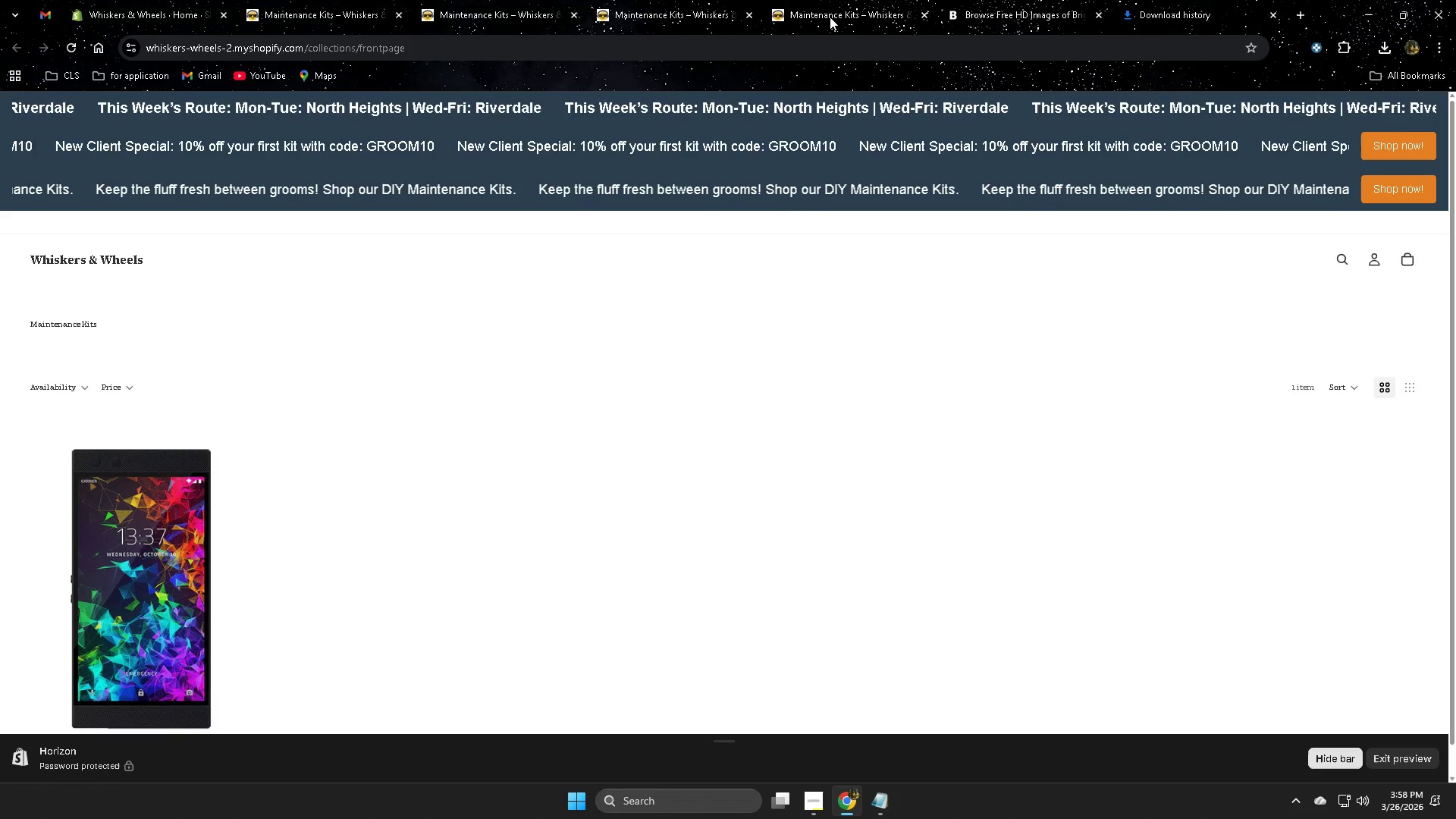 
left_click([830, 16])
 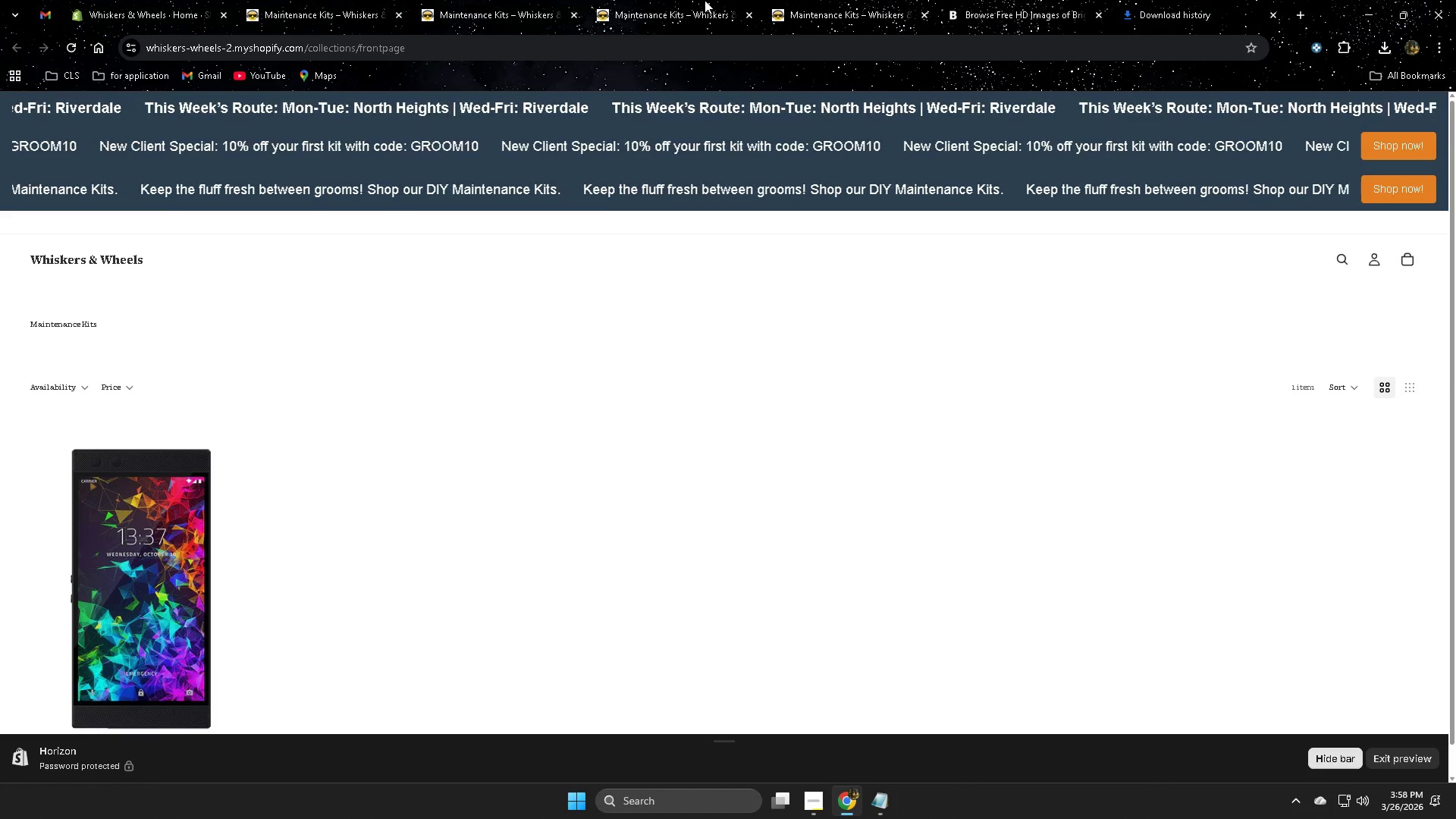 
left_click([861, 5])
 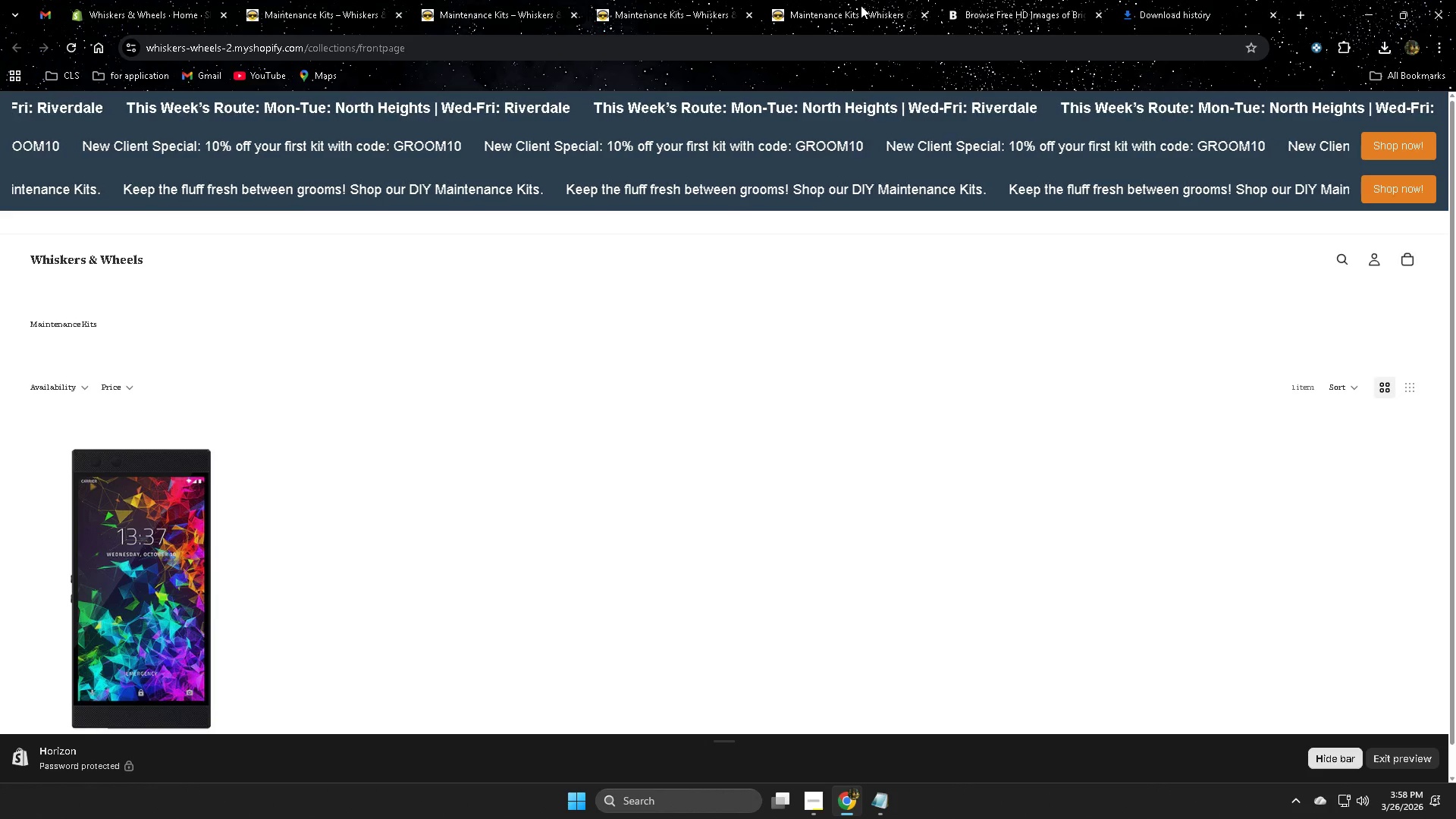 
key(Control+W)
 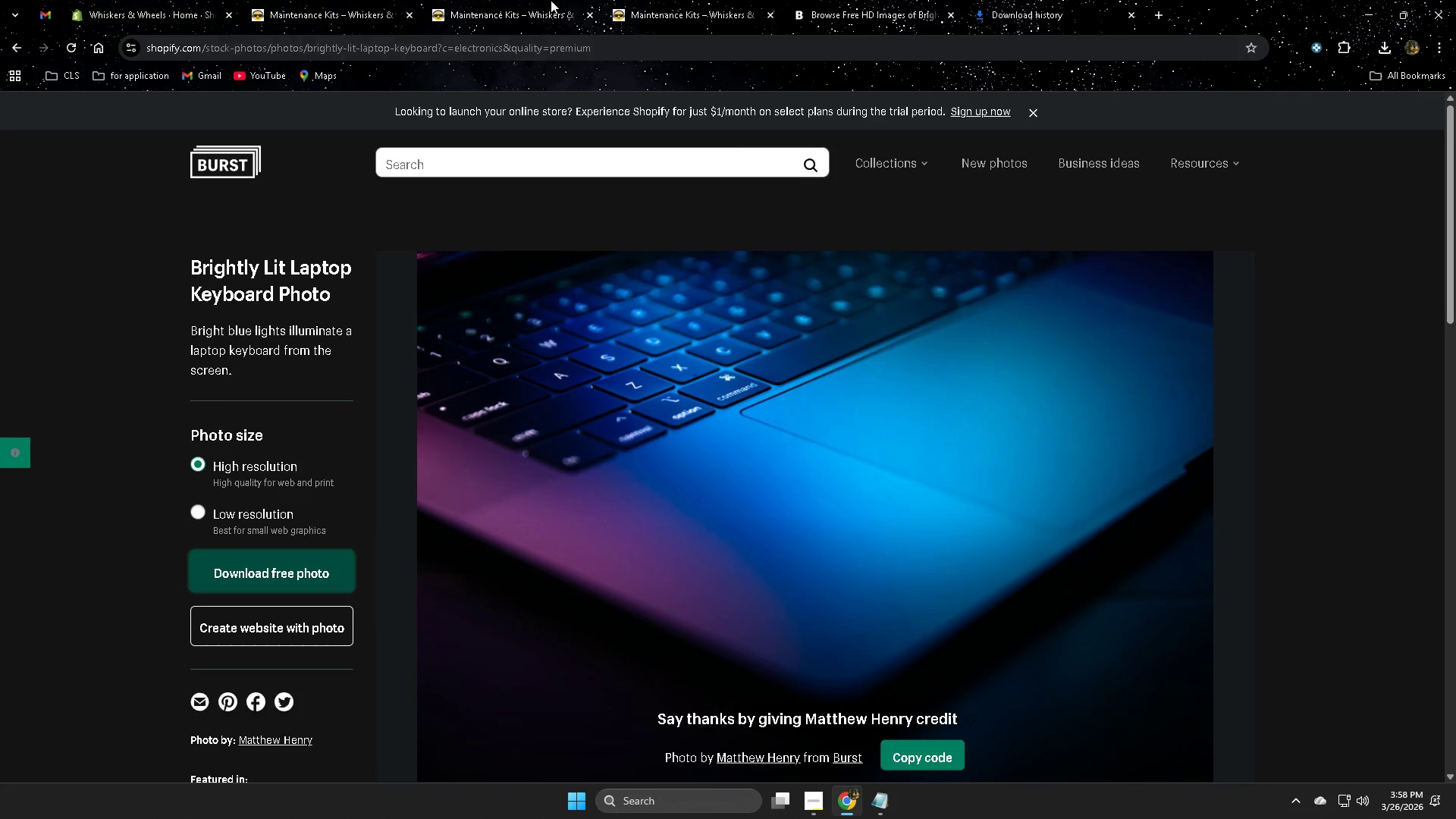 
double_click([683, 16])
 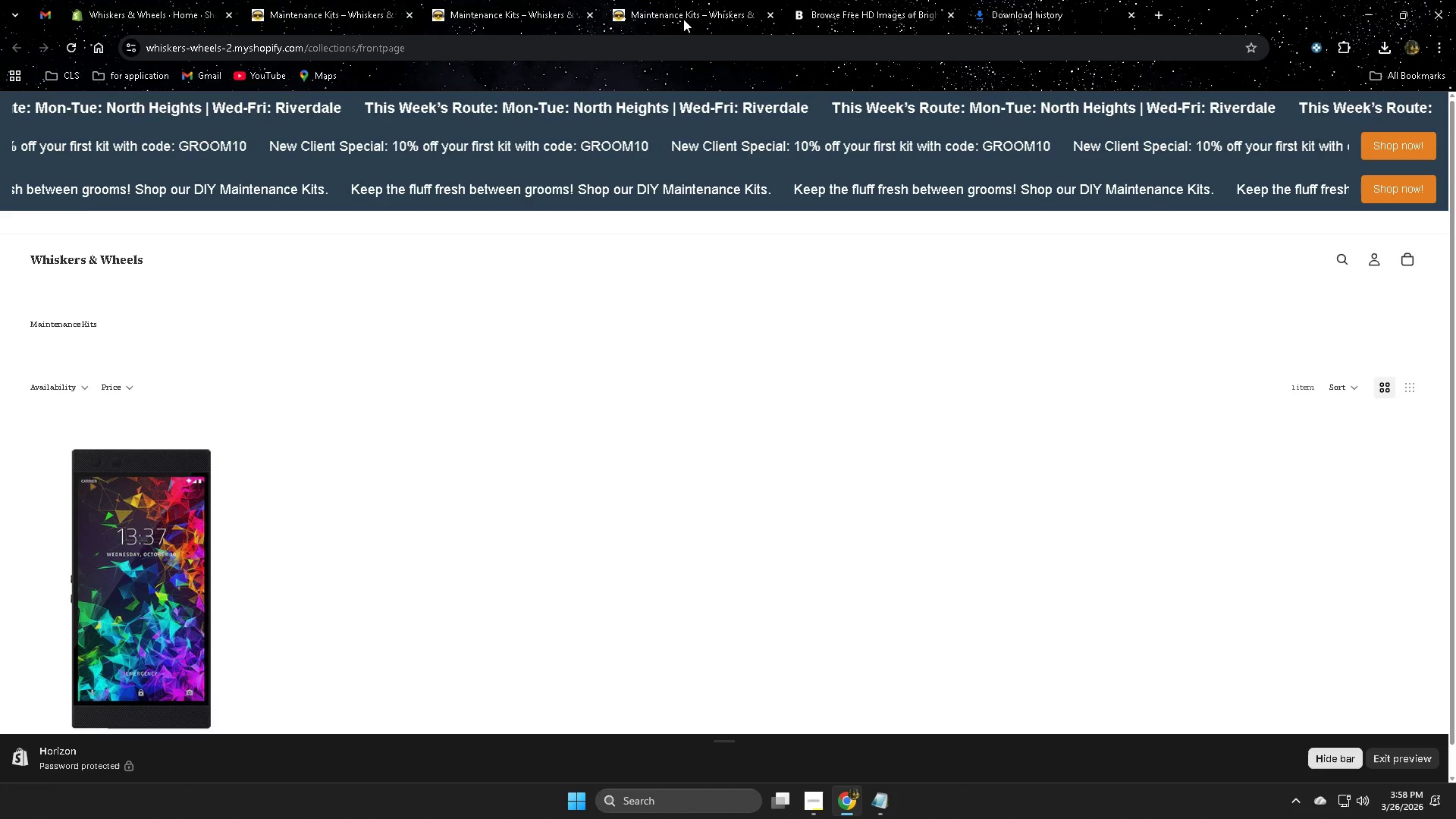 
key(Control+W)
 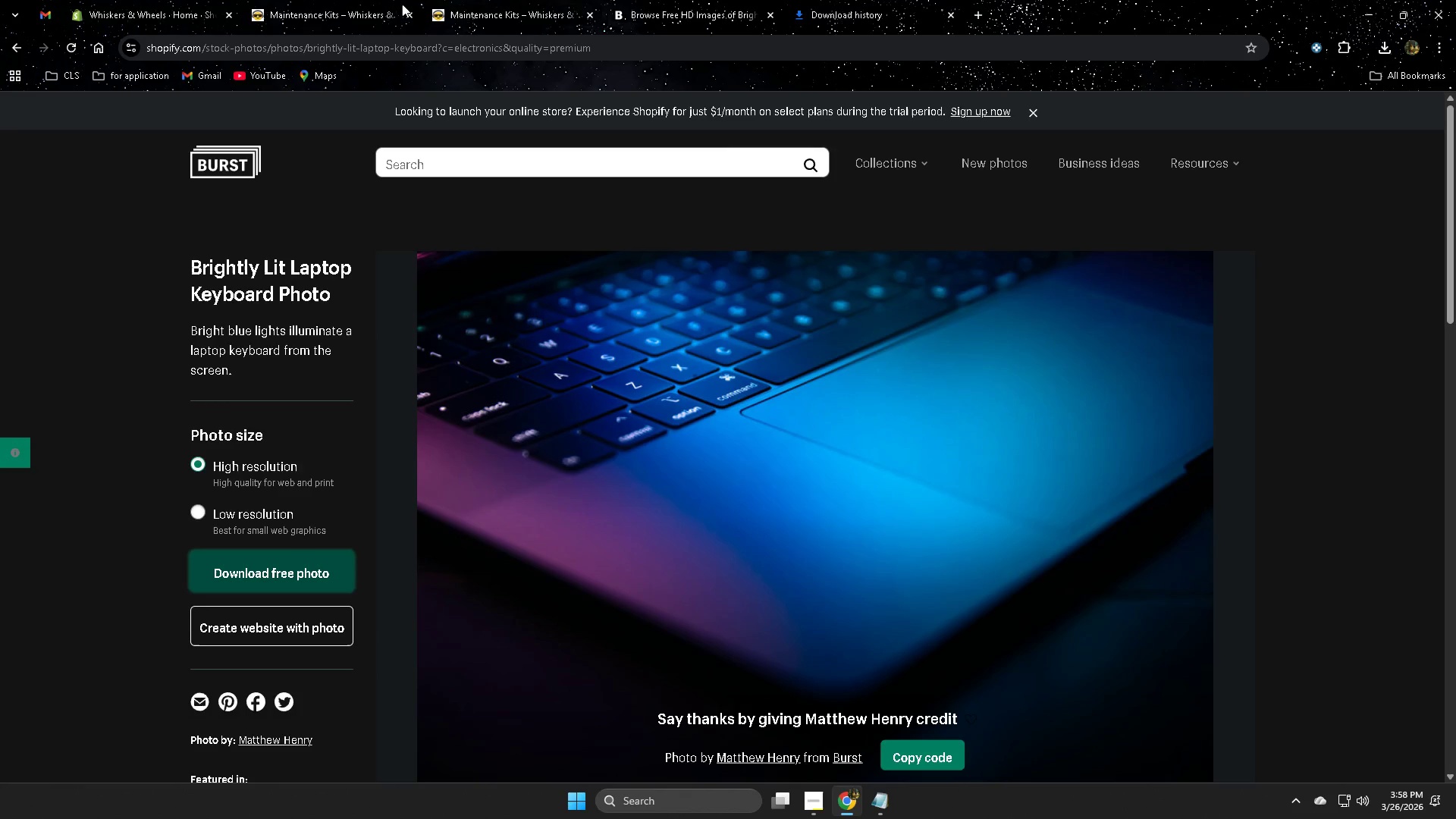 
left_click([329, 5])
 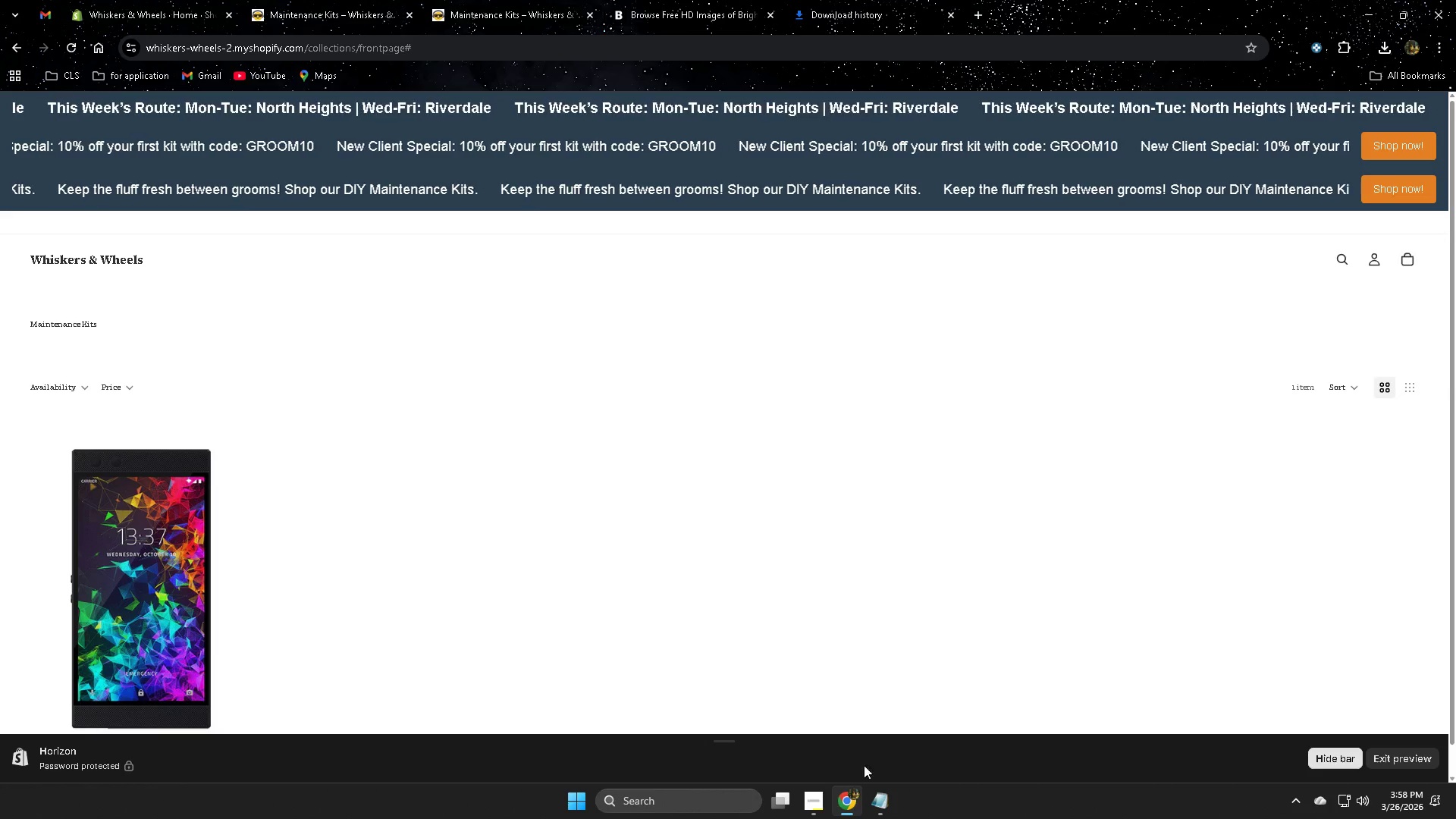 
left_click([814, 797])